 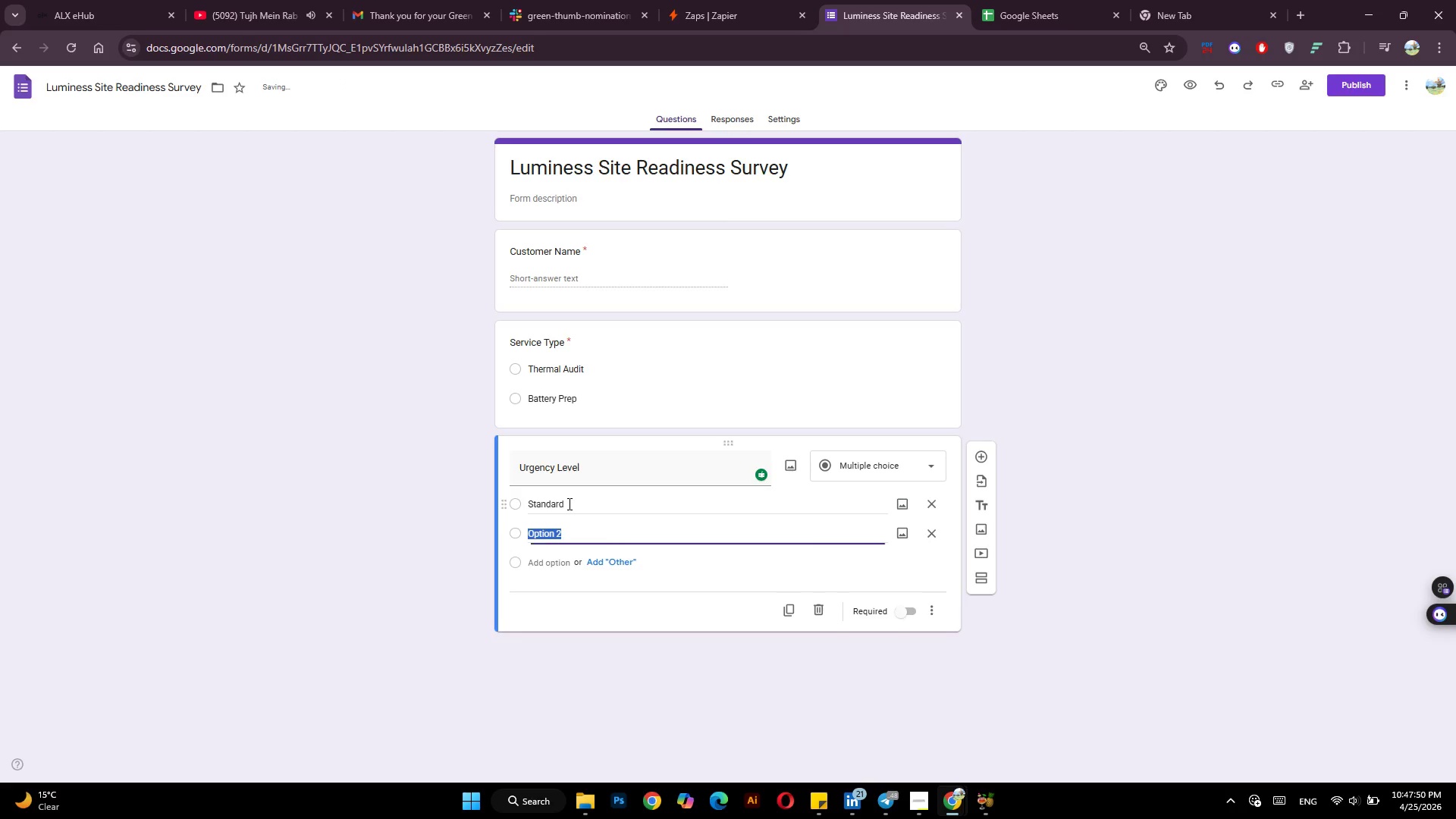 
type(Urgent)
 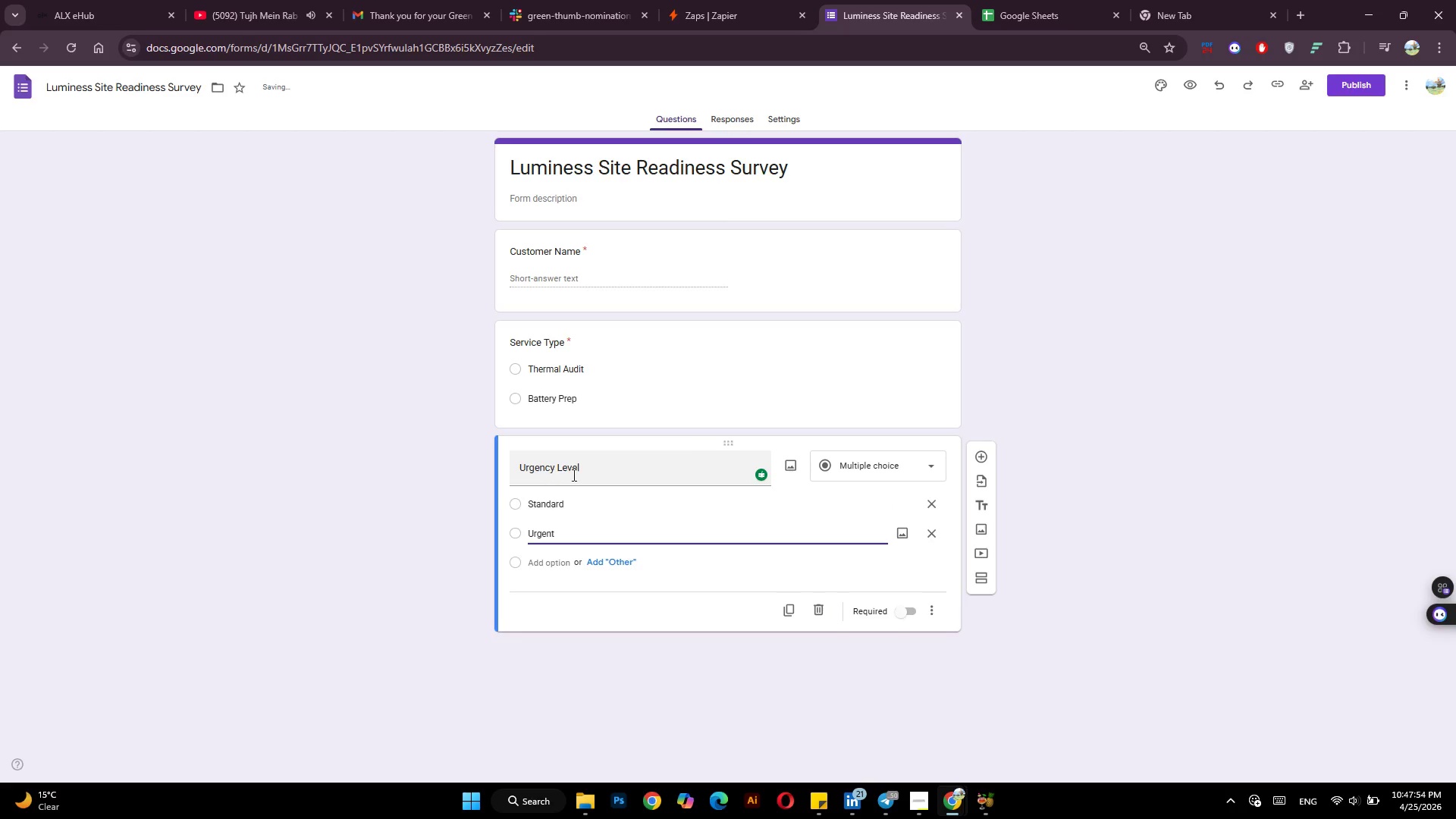 
left_click([1055, 396])
 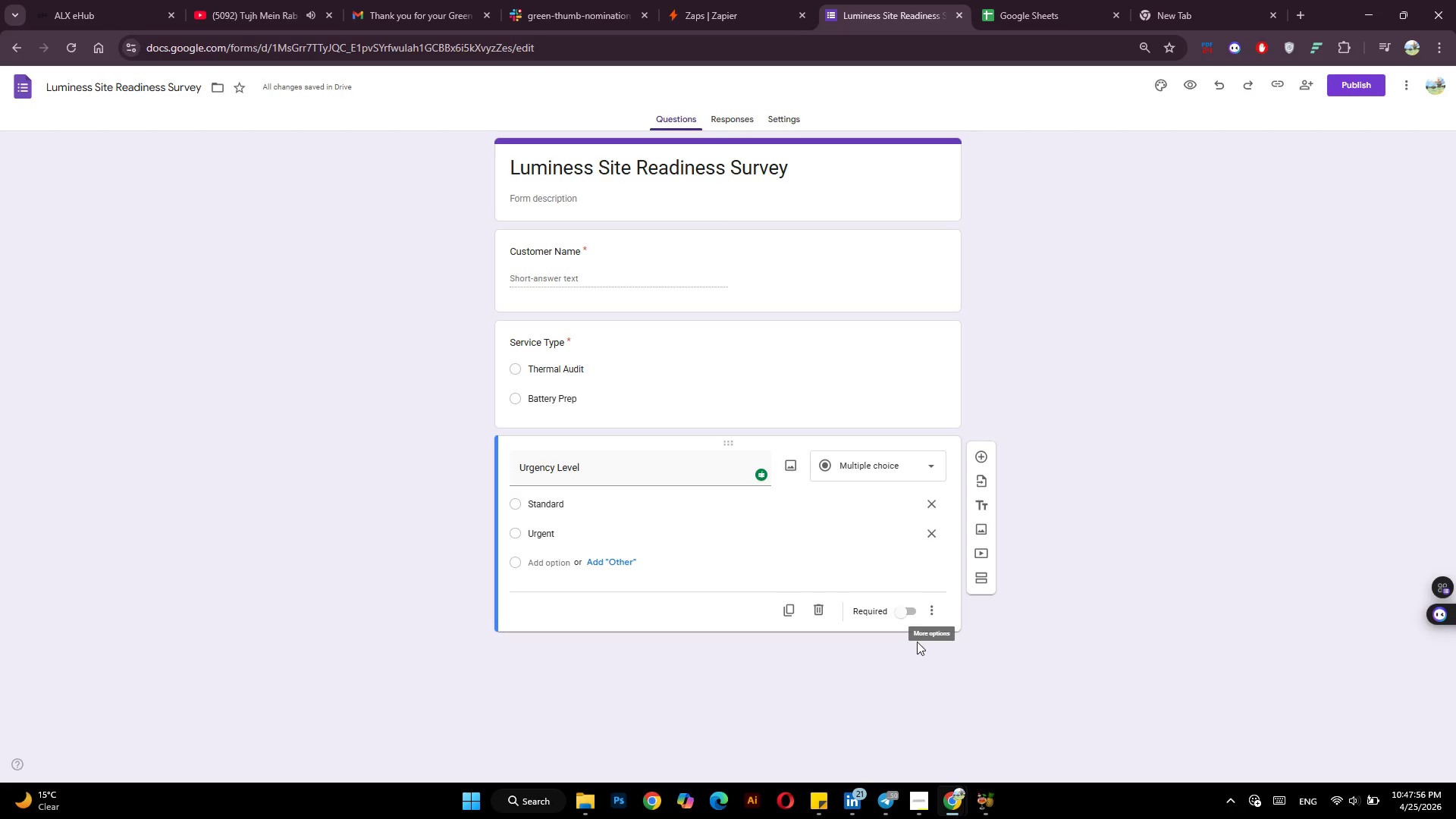 
left_click([907, 606])
 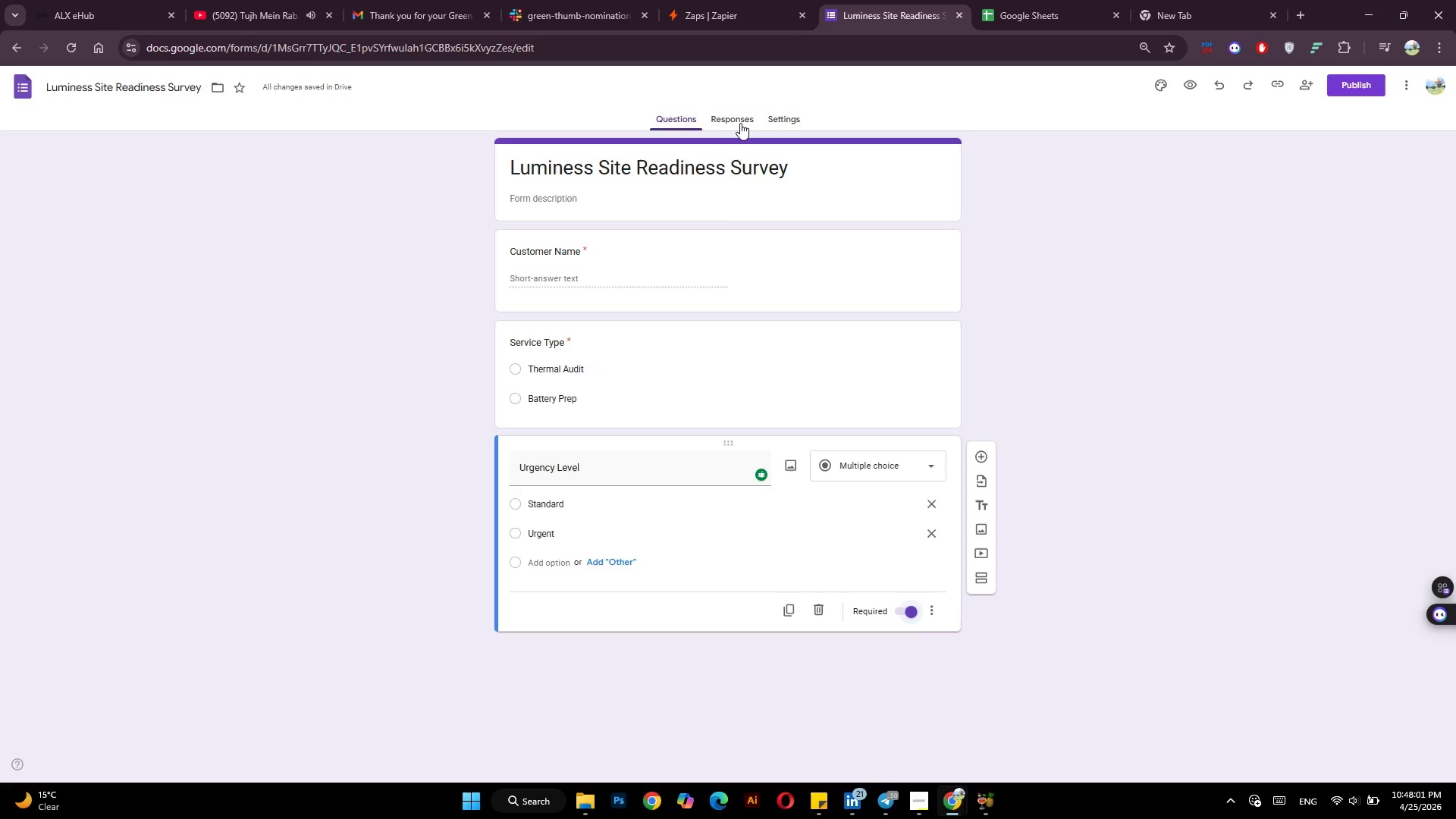 
wait(9.7)
 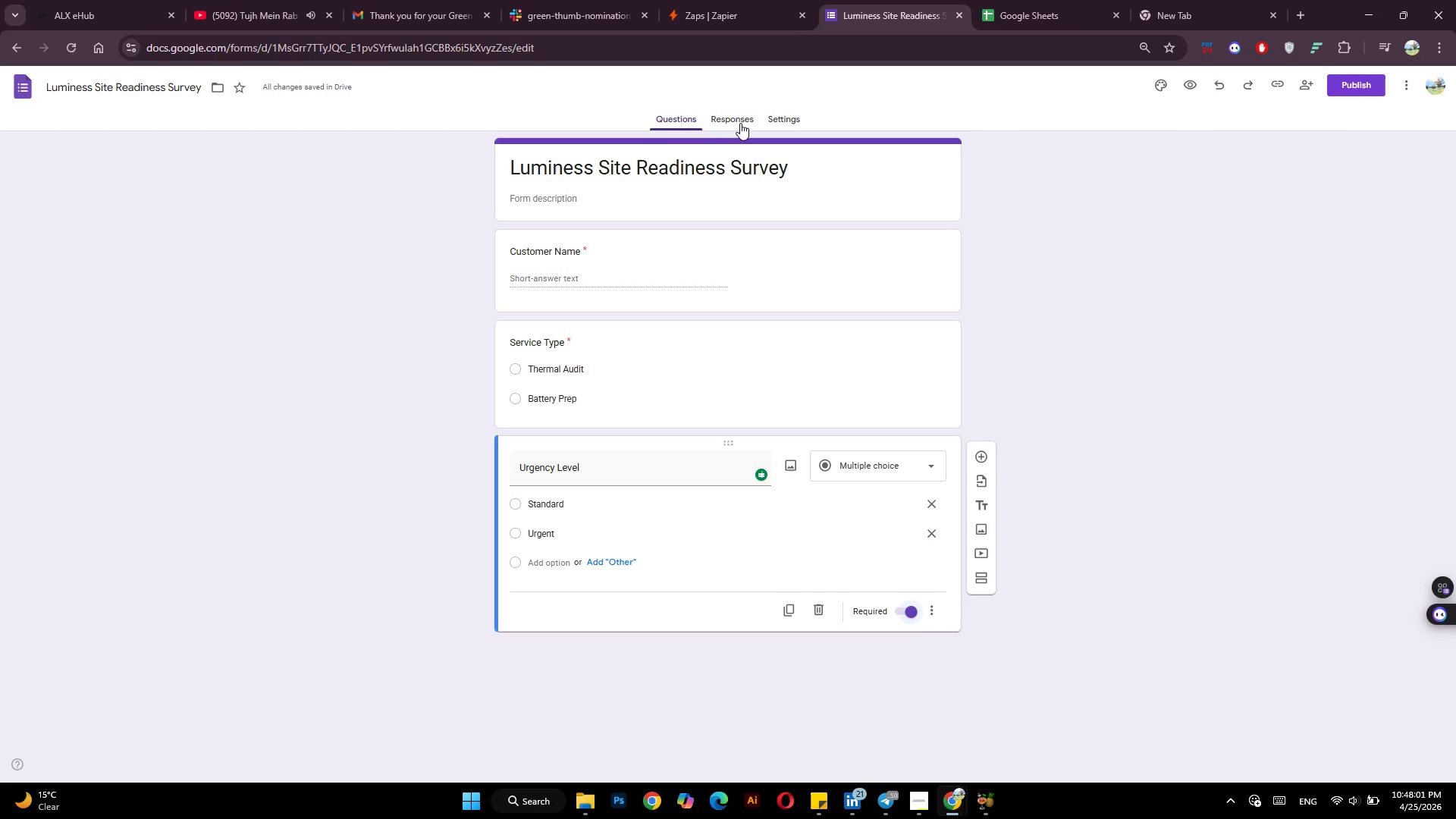 
left_click([899, 163])
 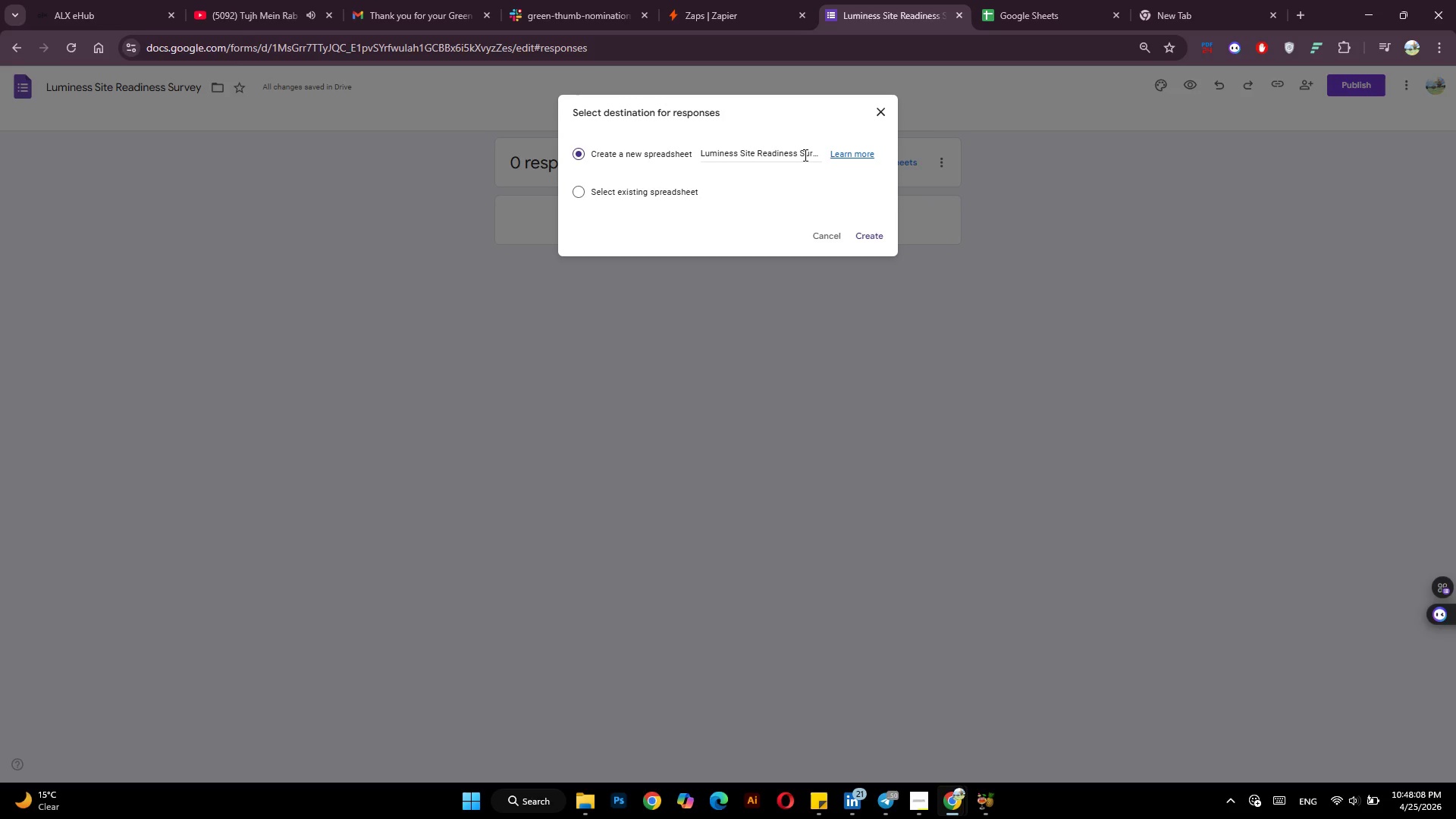 
left_click_drag(start_coordinate=[796, 154], to_coordinate=[740, 154])
 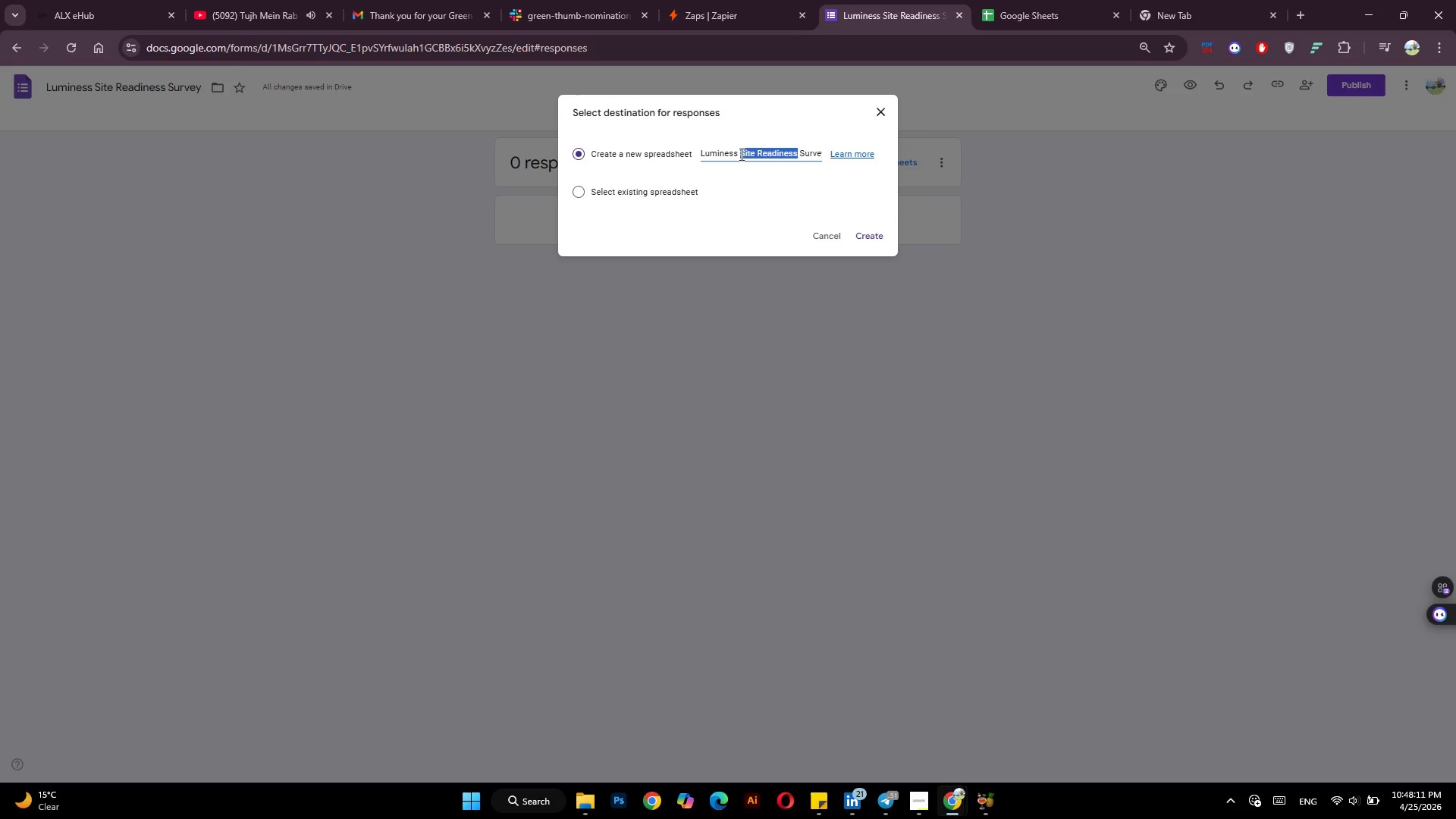 
key(Backspace)
 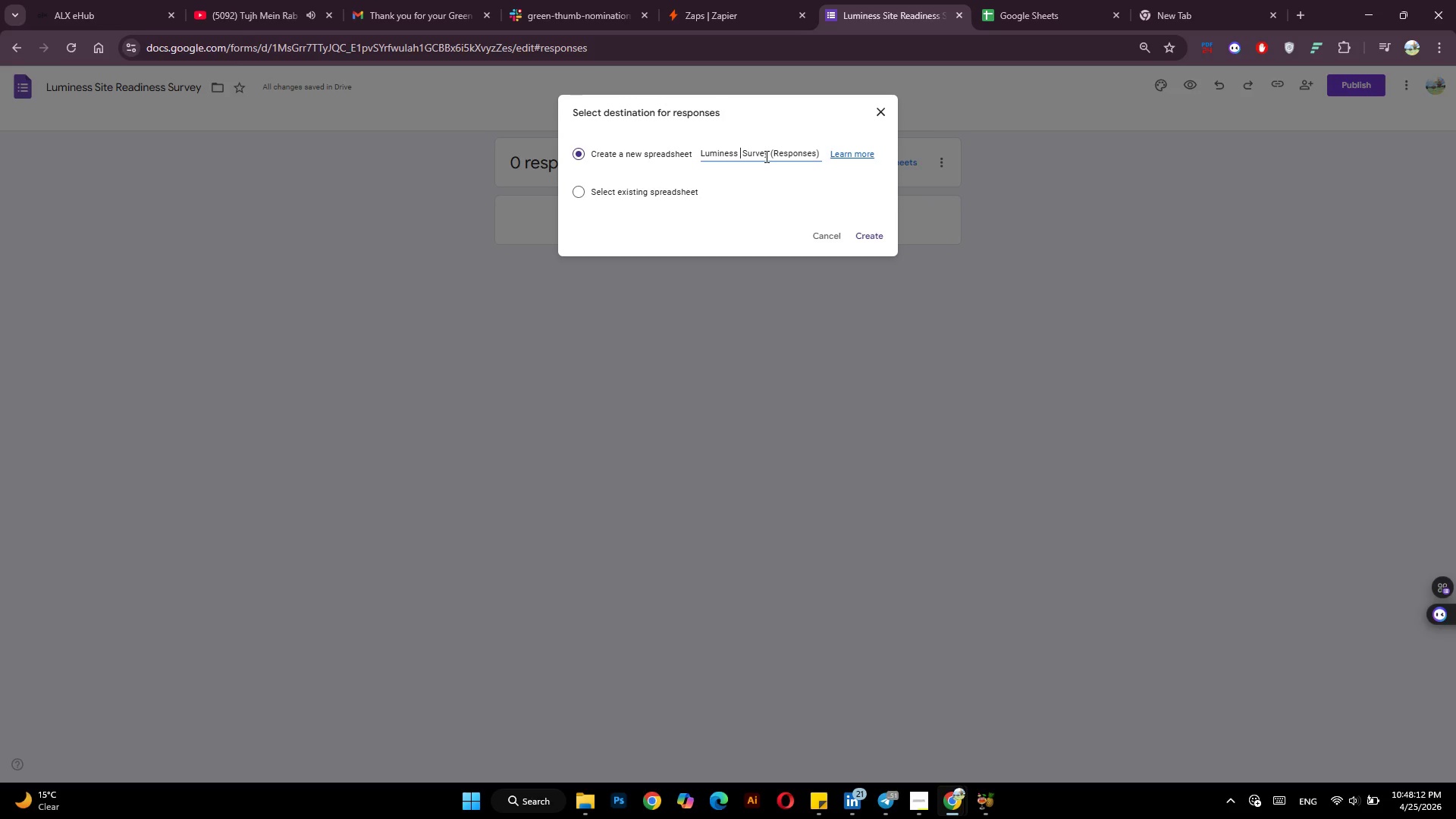 
left_click([770, 155])
 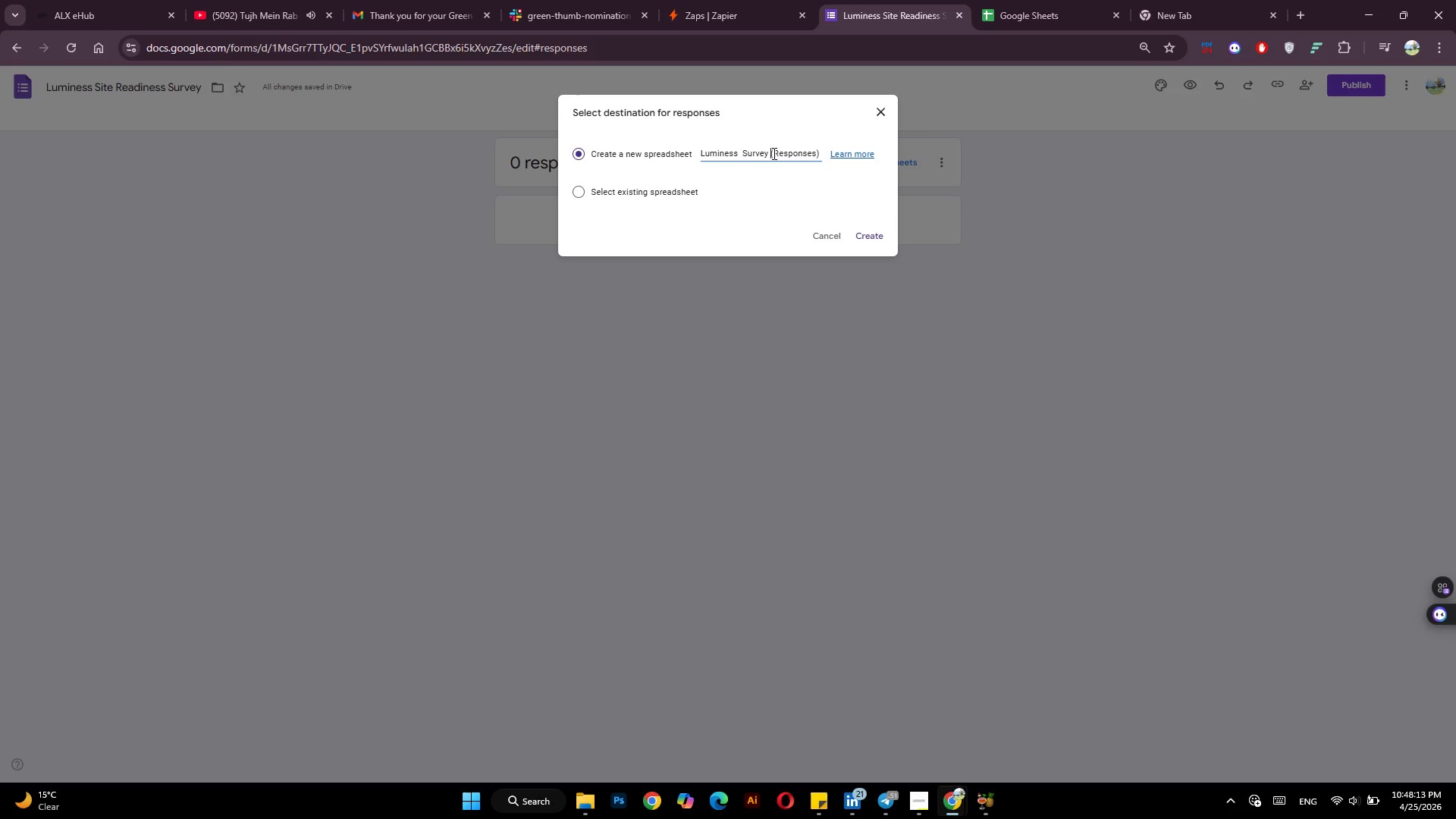 
left_click([773, 153])
 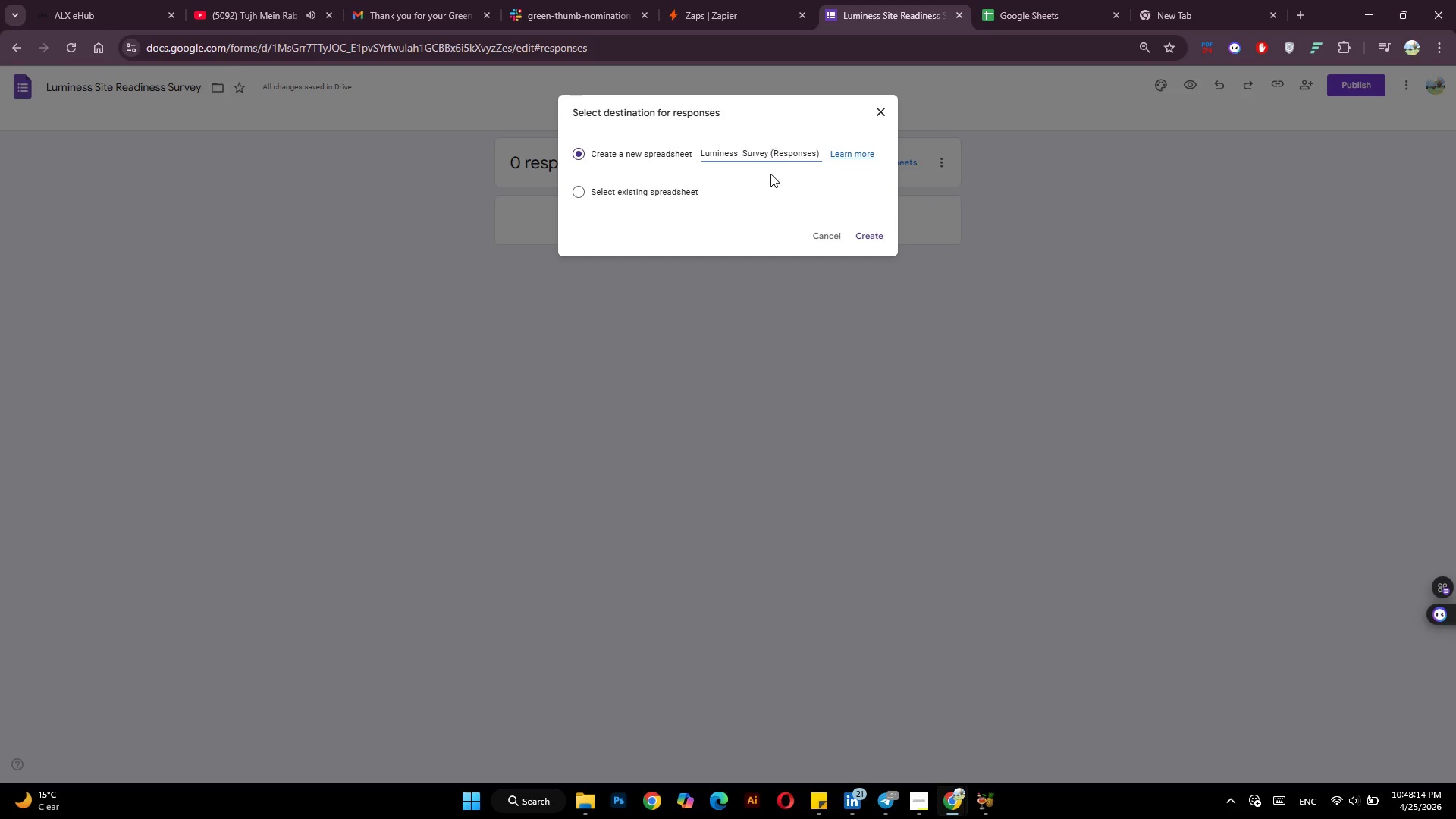 
key(Backspace)
 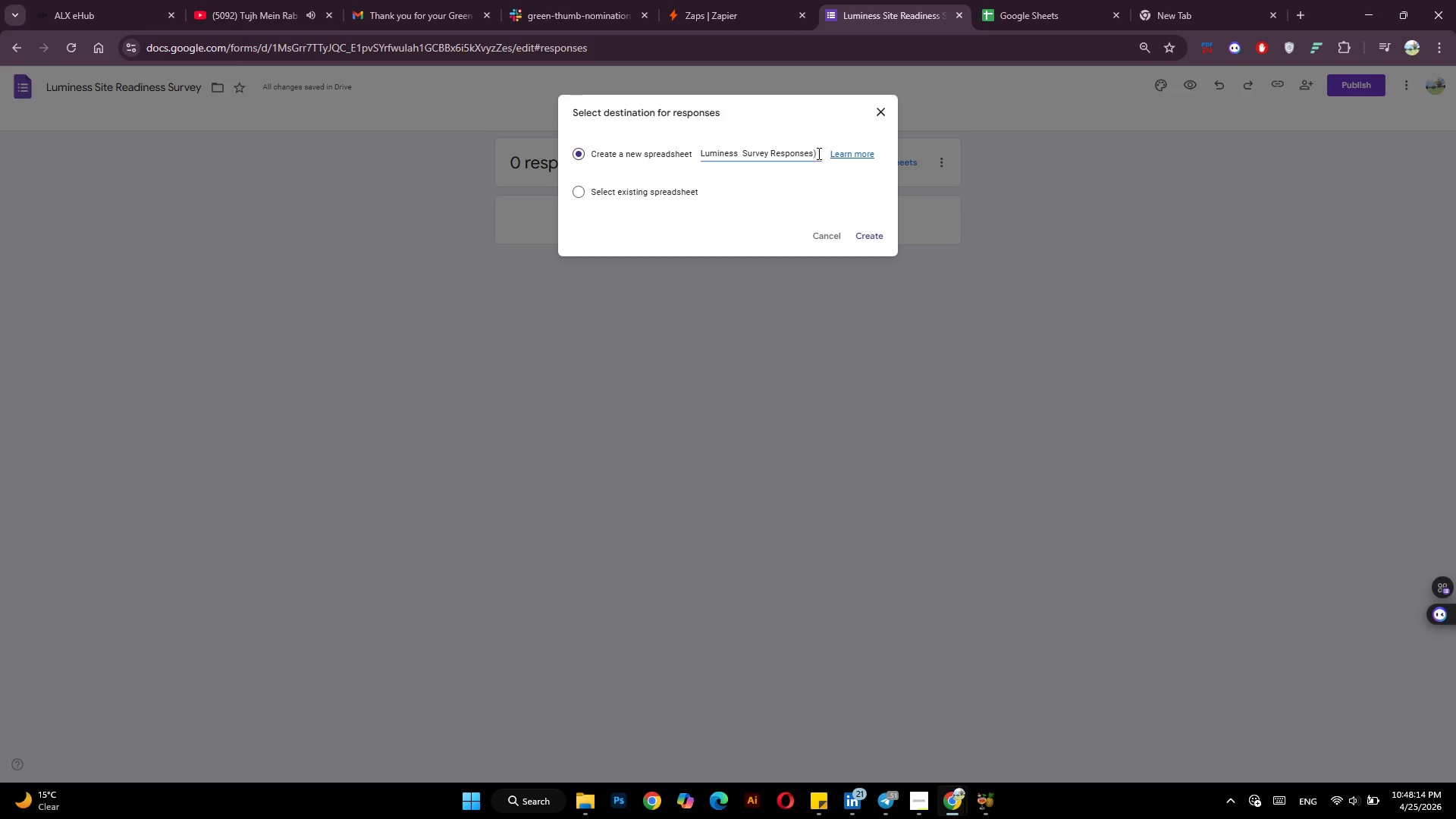 
key(Backspace)
 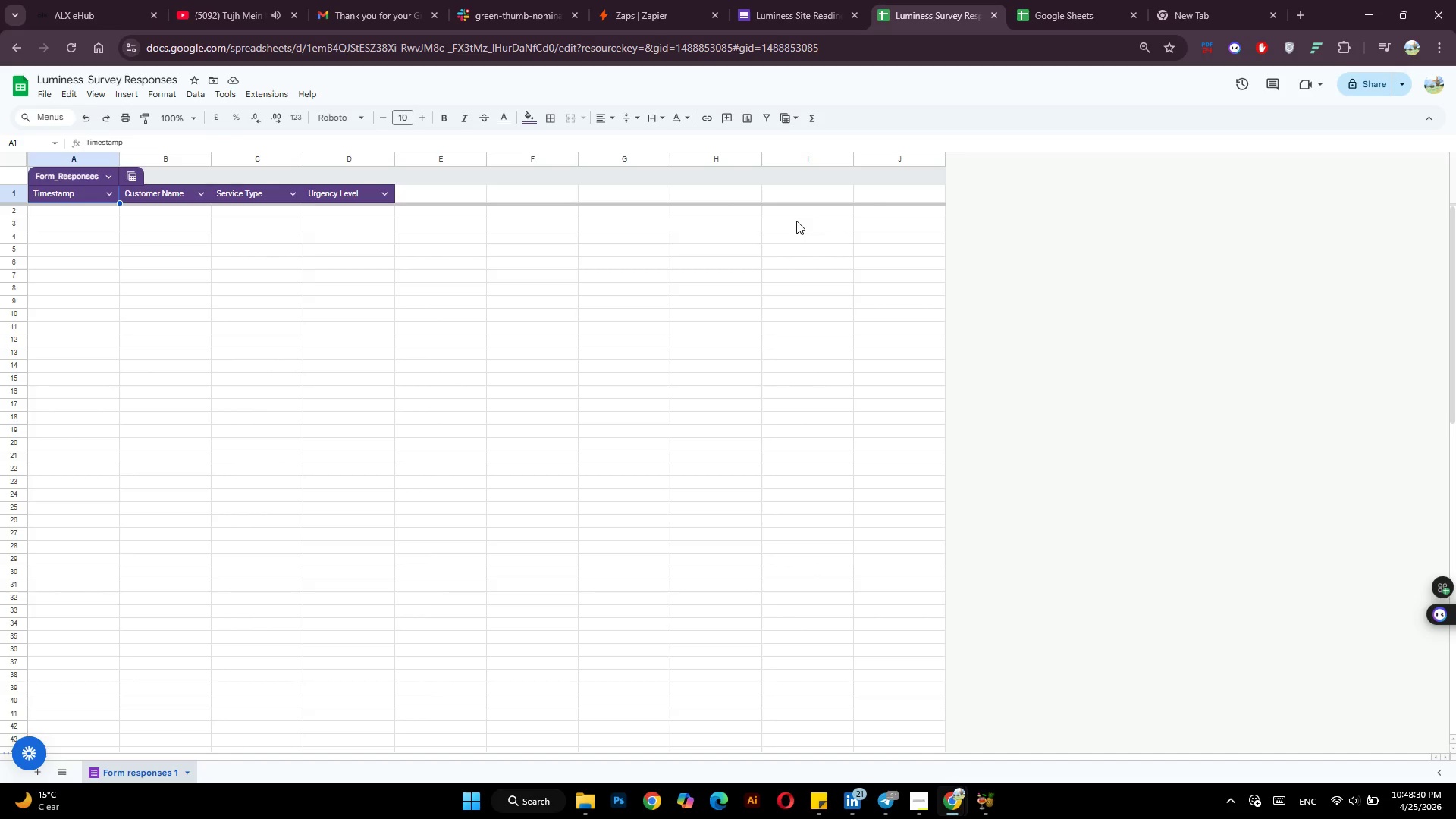 
wait(20.69)
 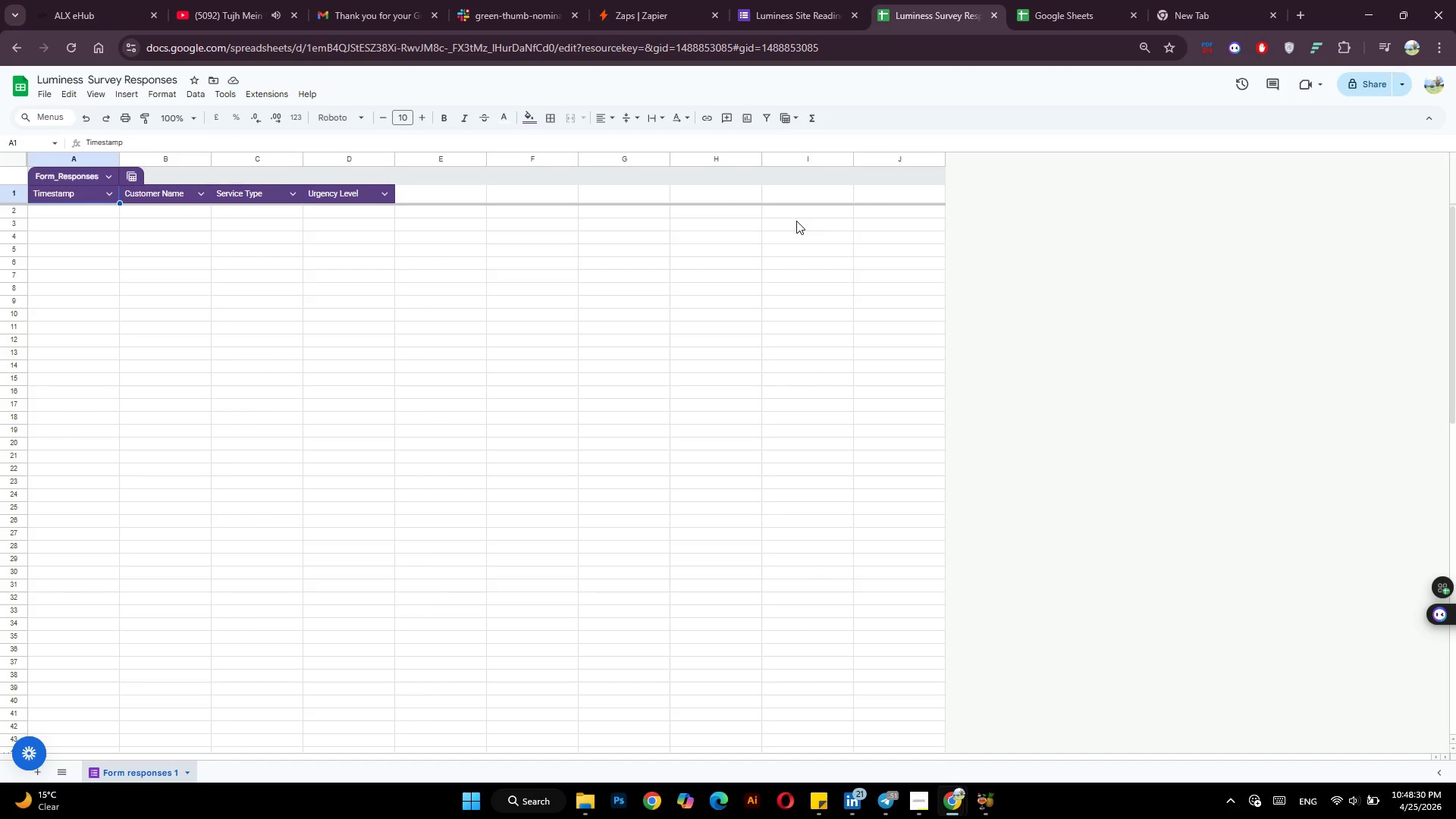 
left_click([82, 183])
 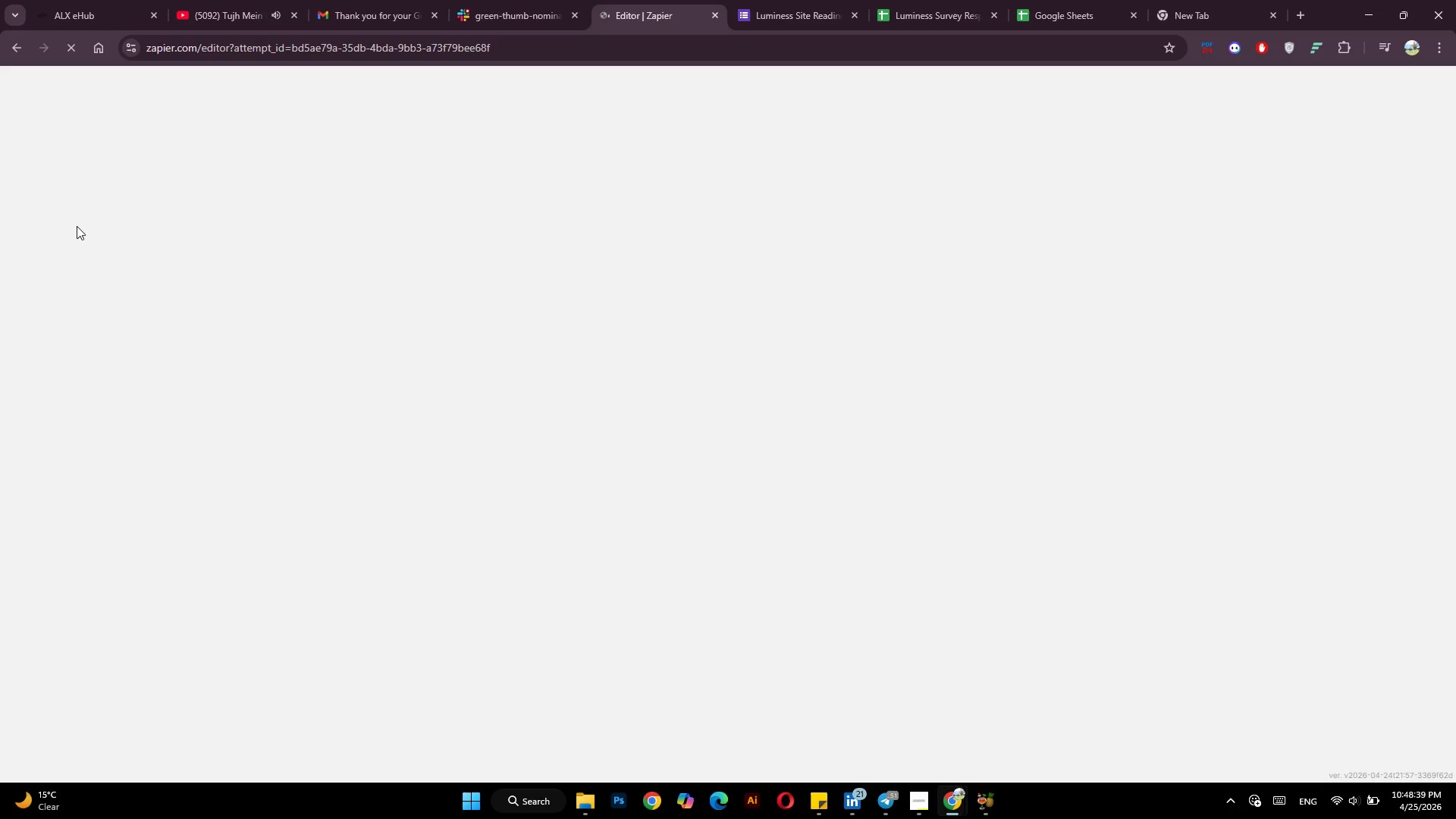 
mouse_move([1448, 5])
 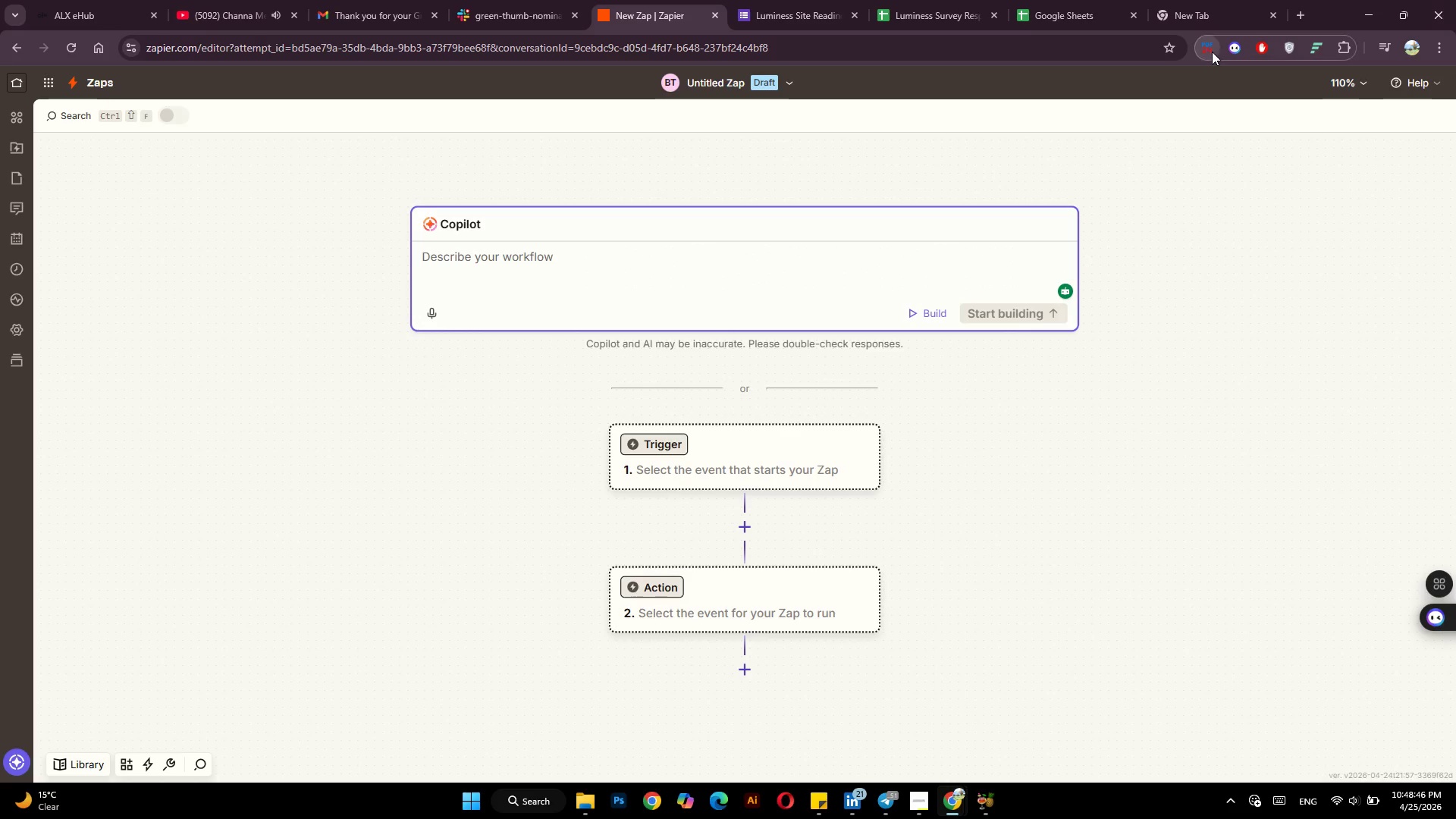 
wait(10.0)
 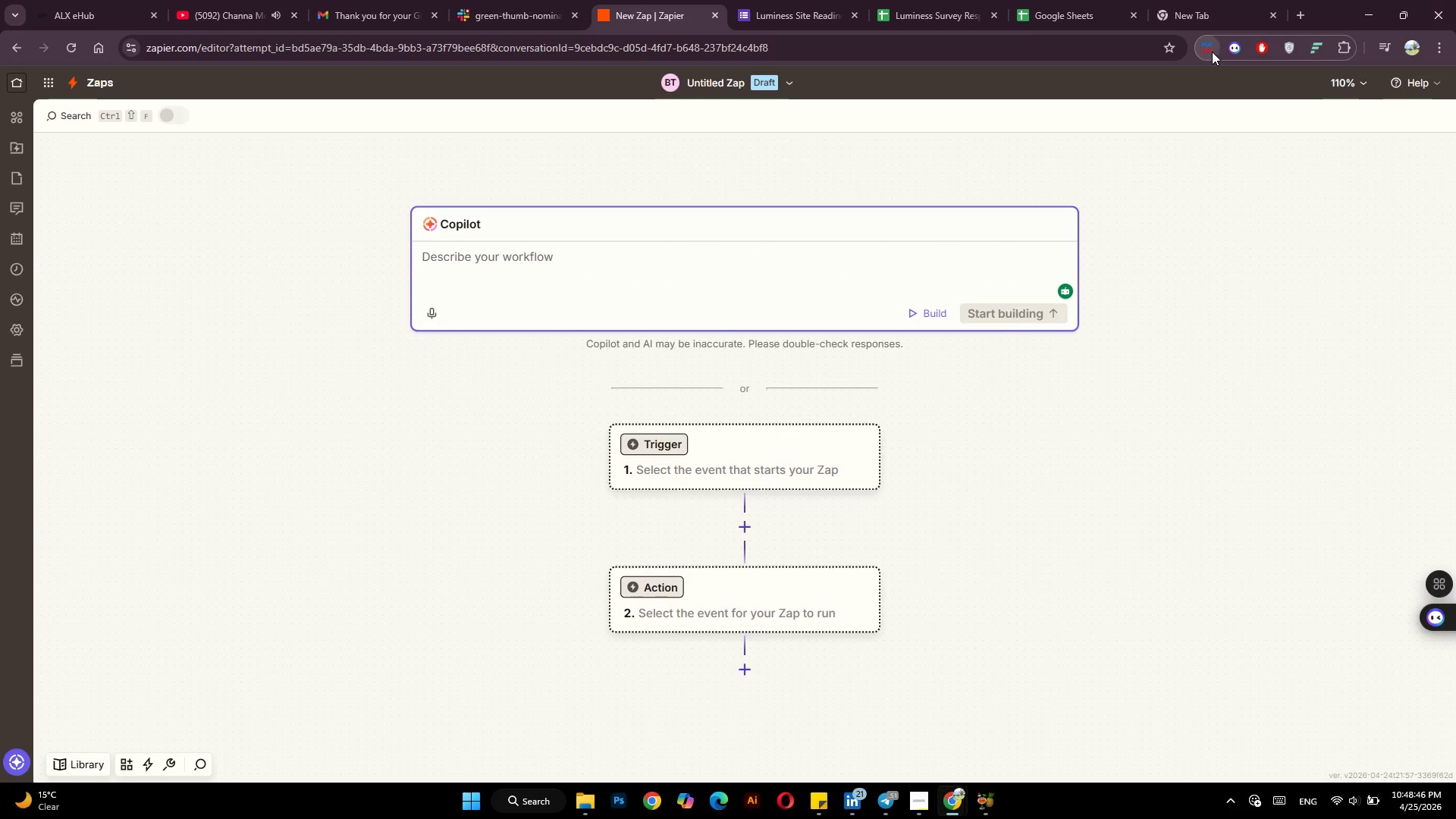 
left_click([720, 80])
 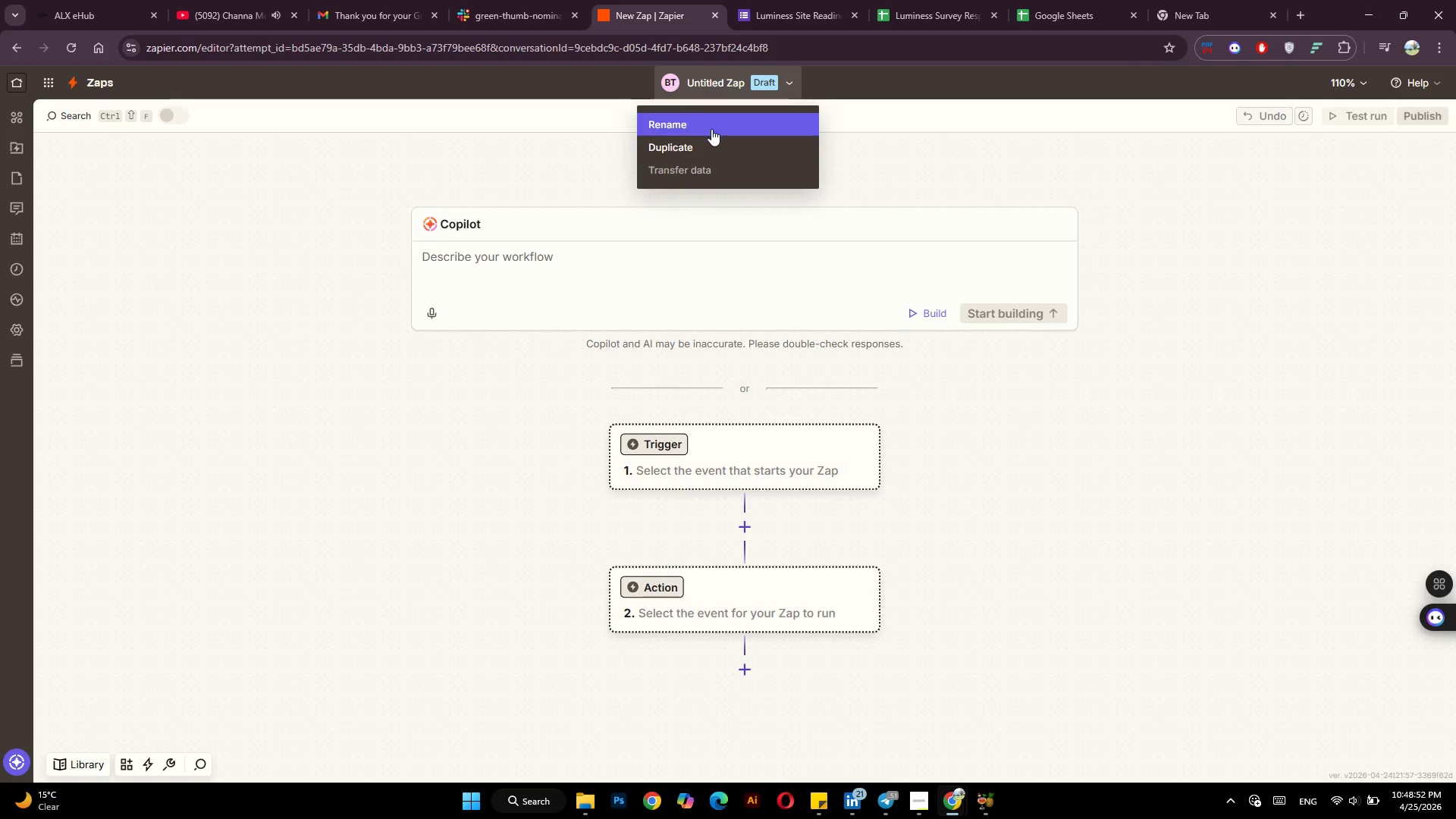 
left_click([708, 125])
 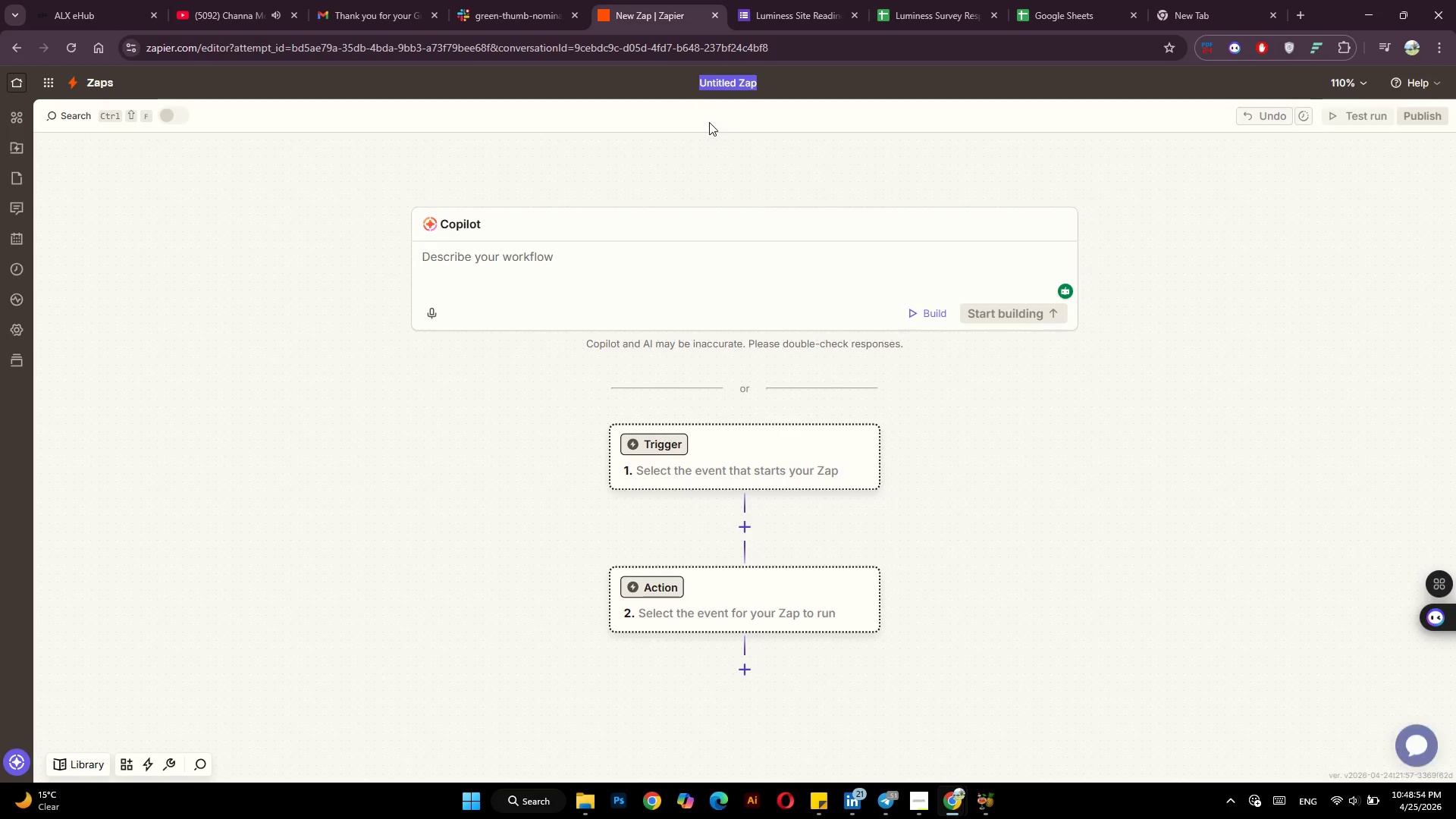 
type(Luminess Site Rea)
 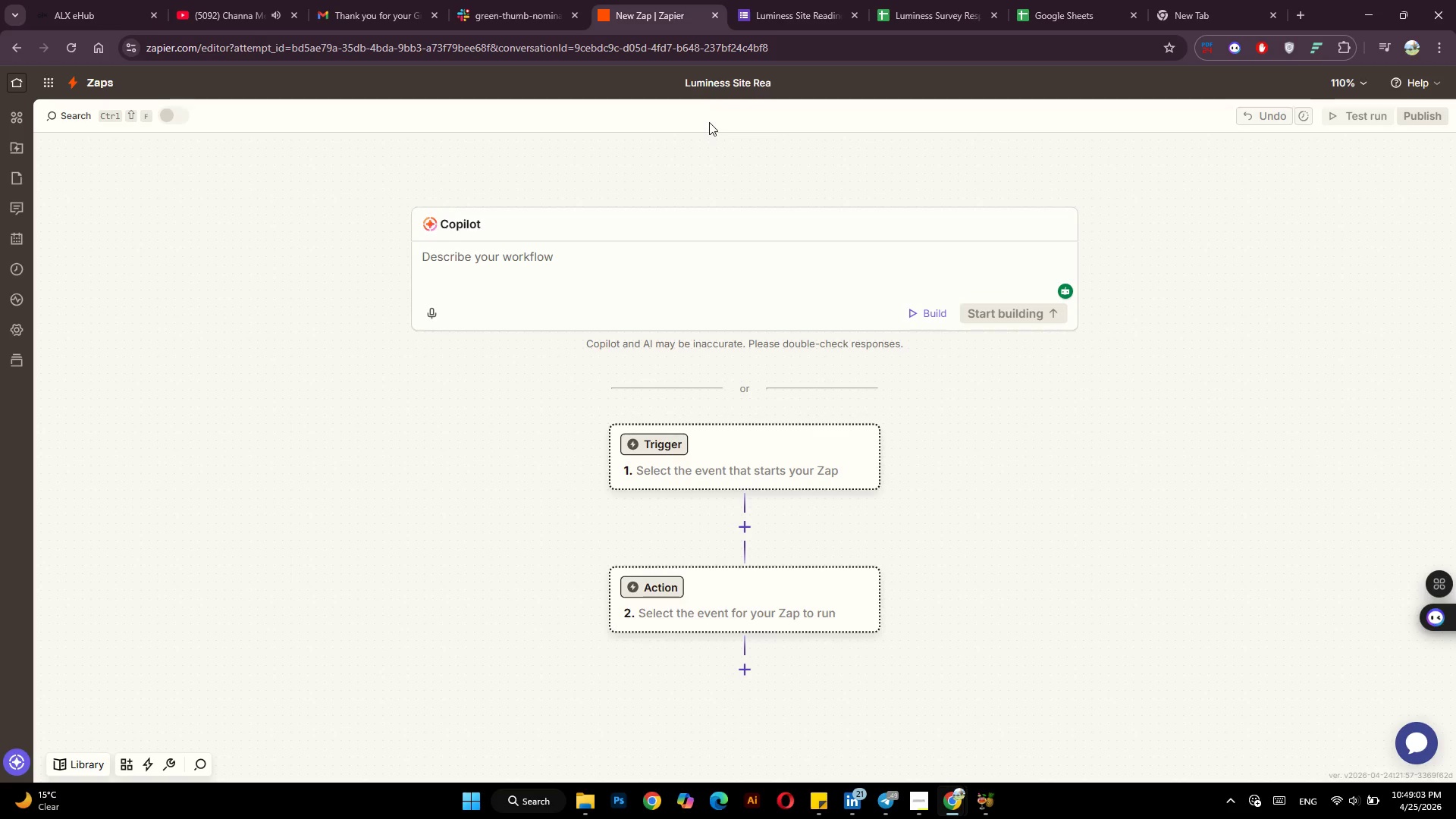 
type(dines Survey)
key(Tab)
 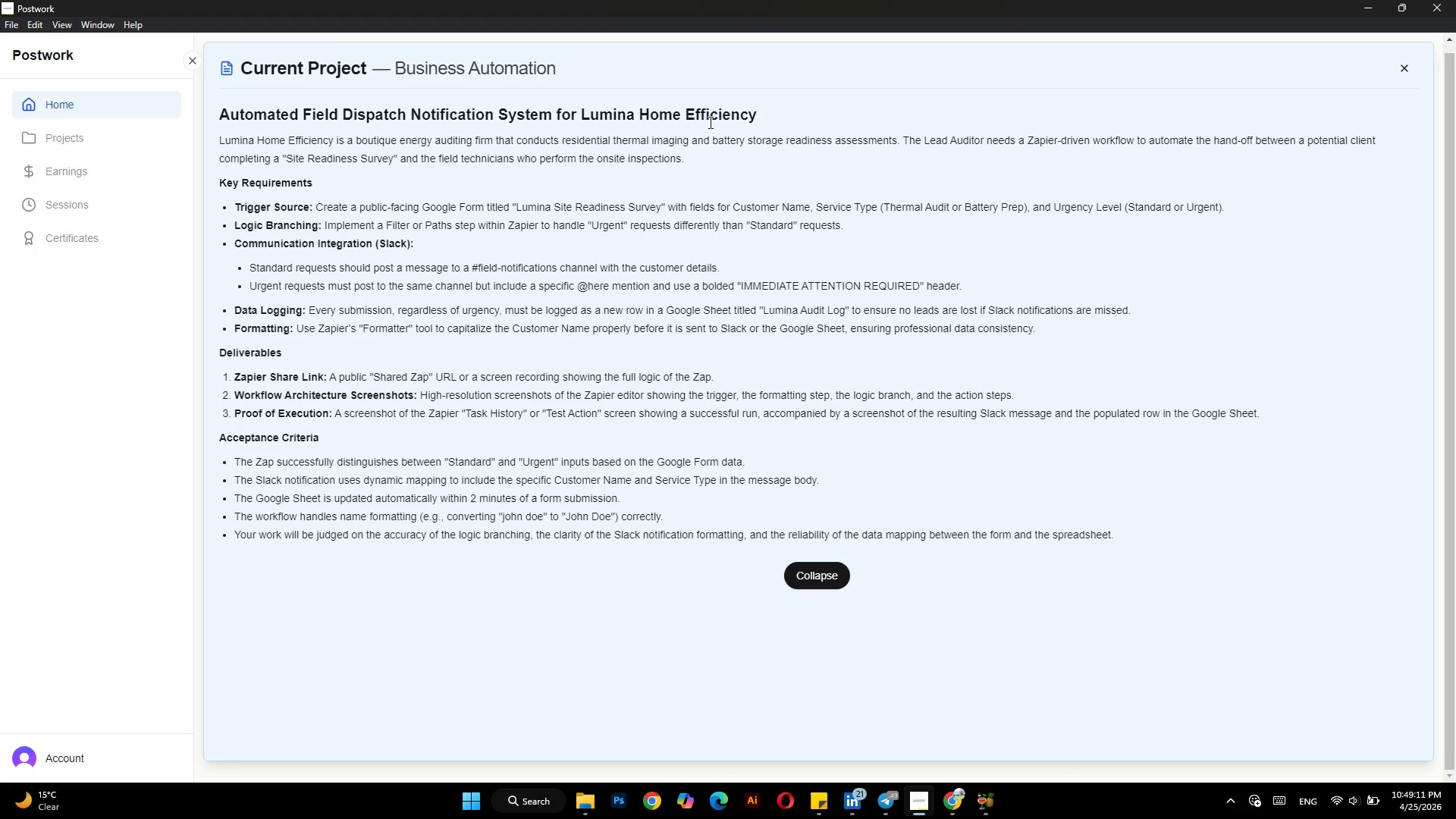 
 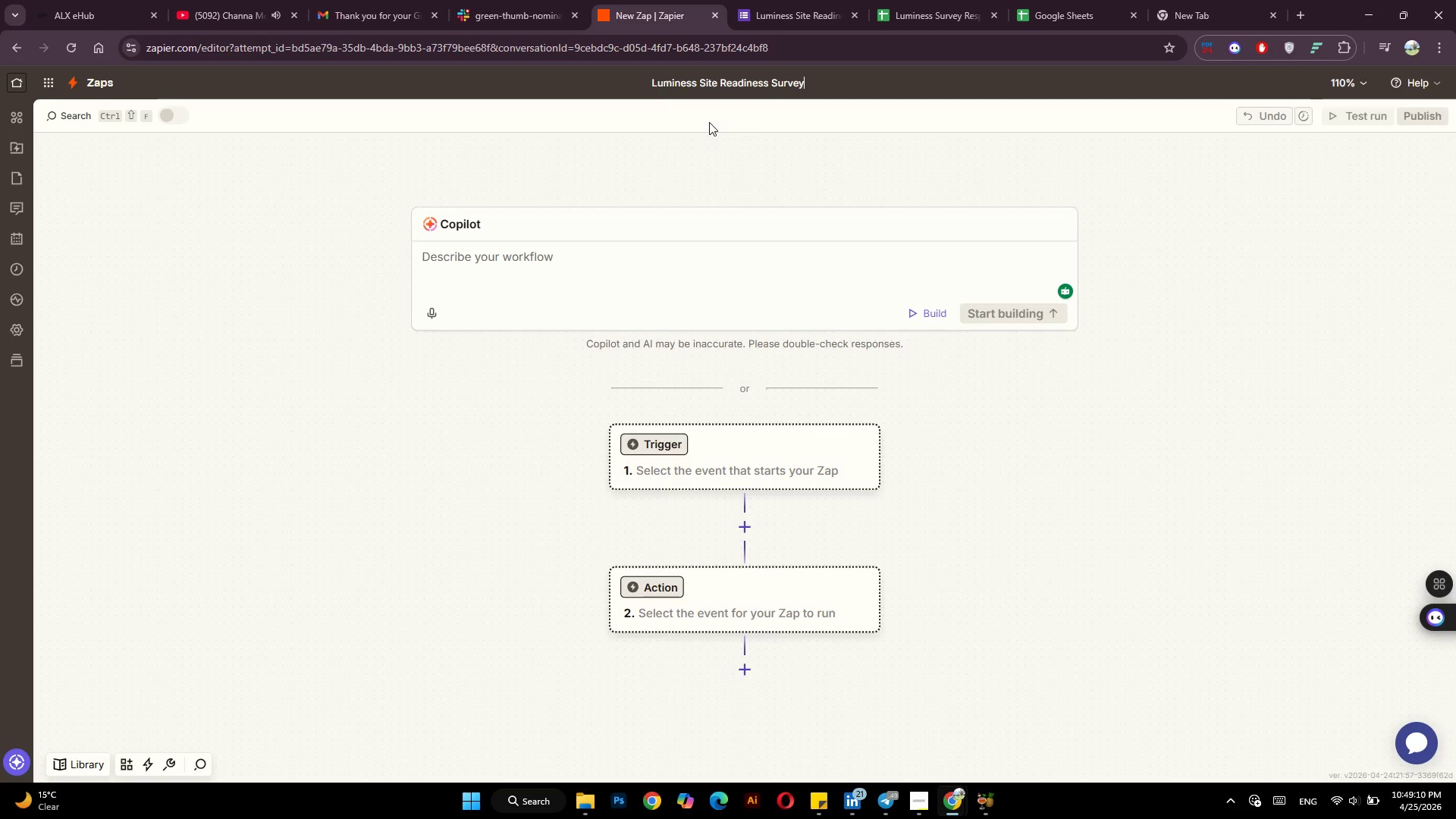 
hold_key(key=AltLeft, duration=0.45)